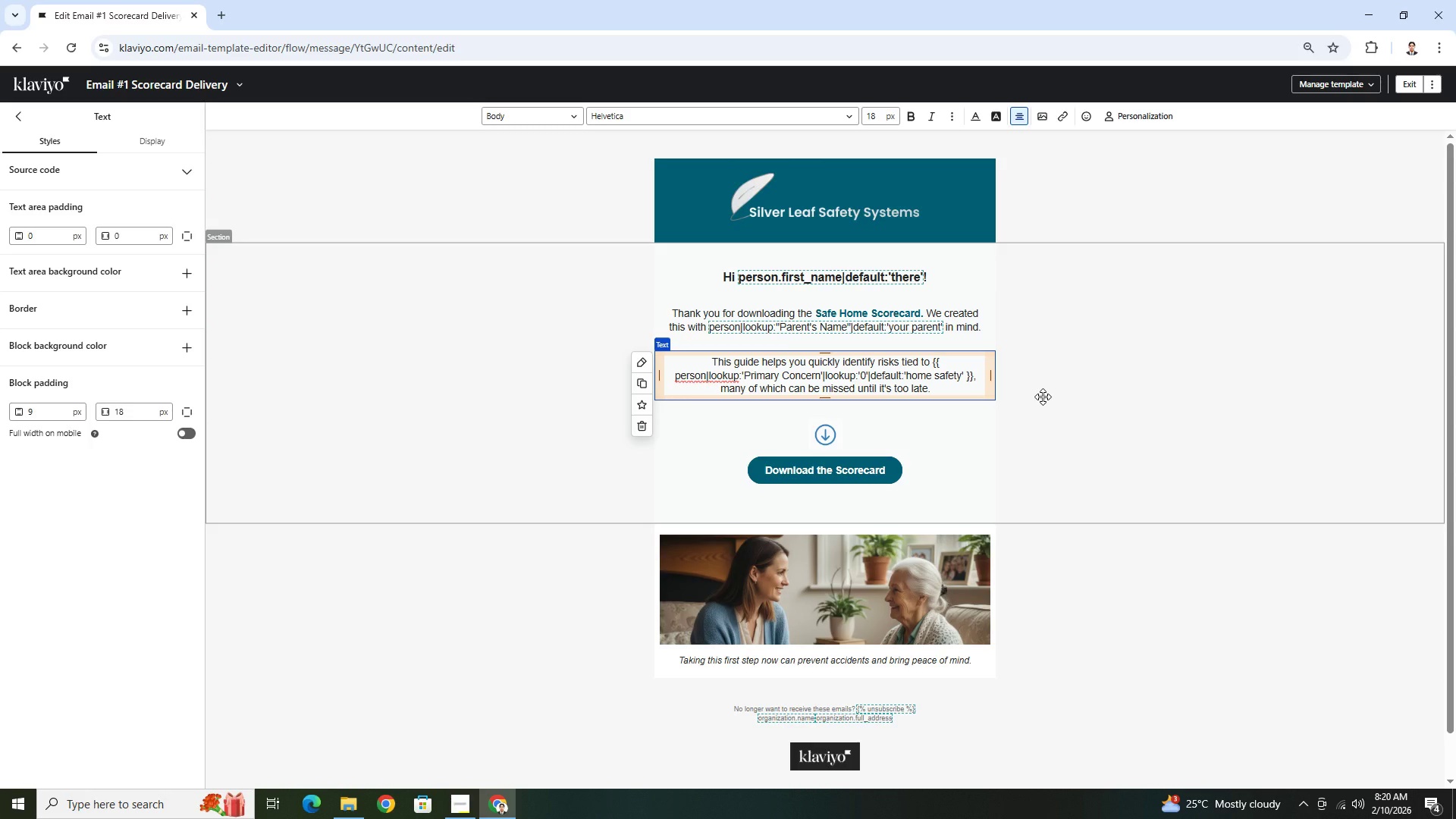 
left_click([1043, 397])
 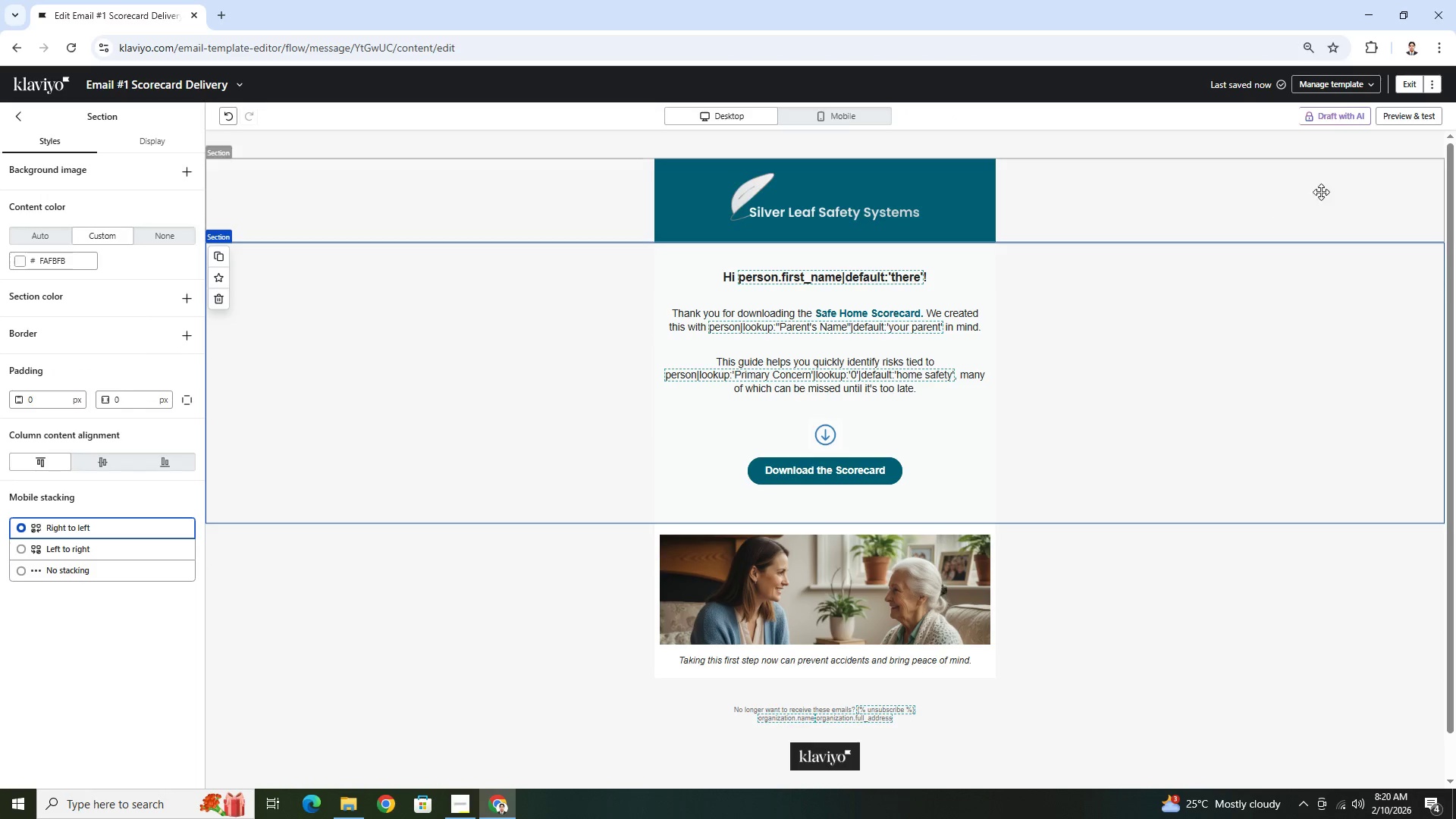 
left_click([1404, 118])
 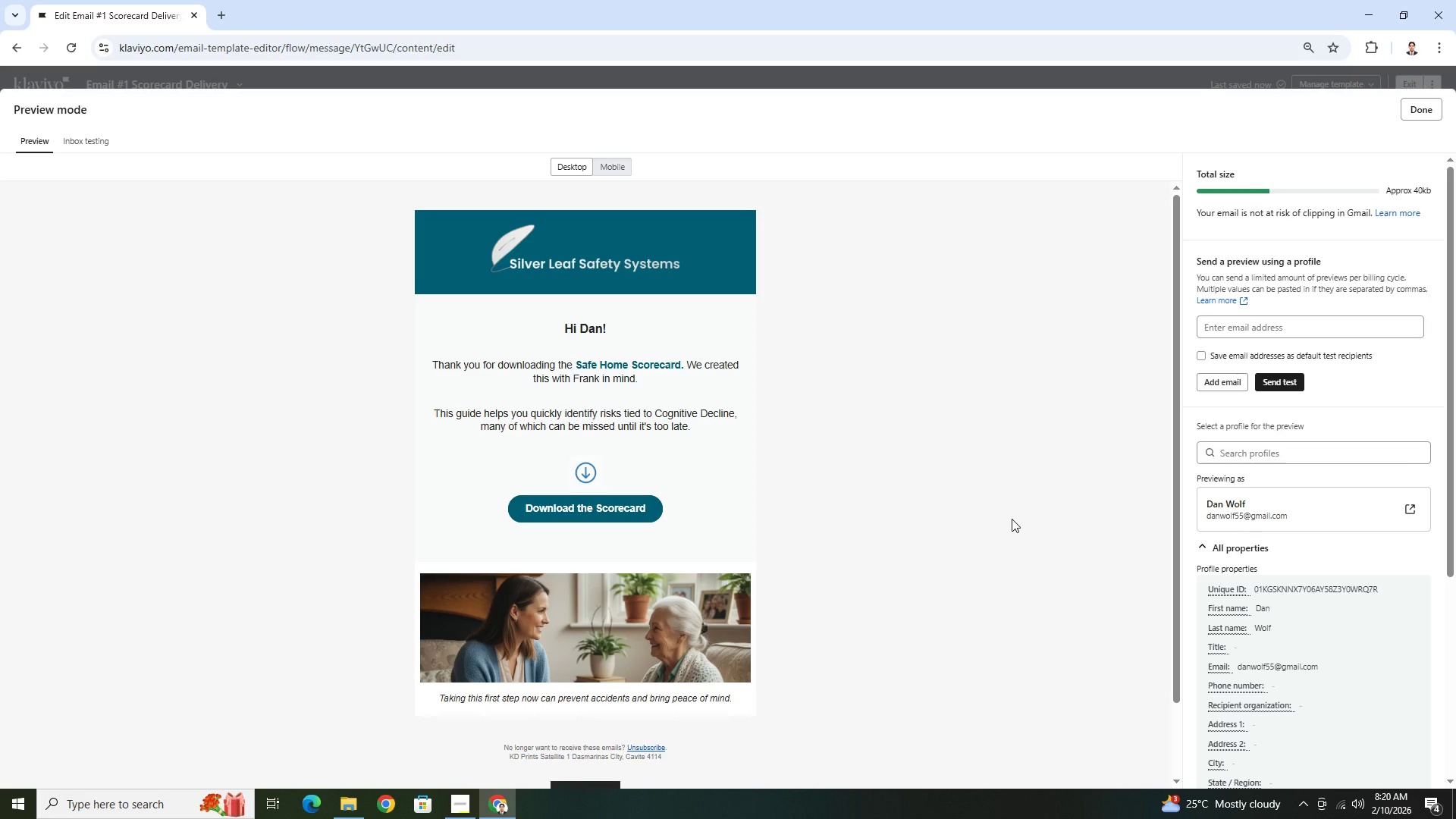 
wait(7.94)
 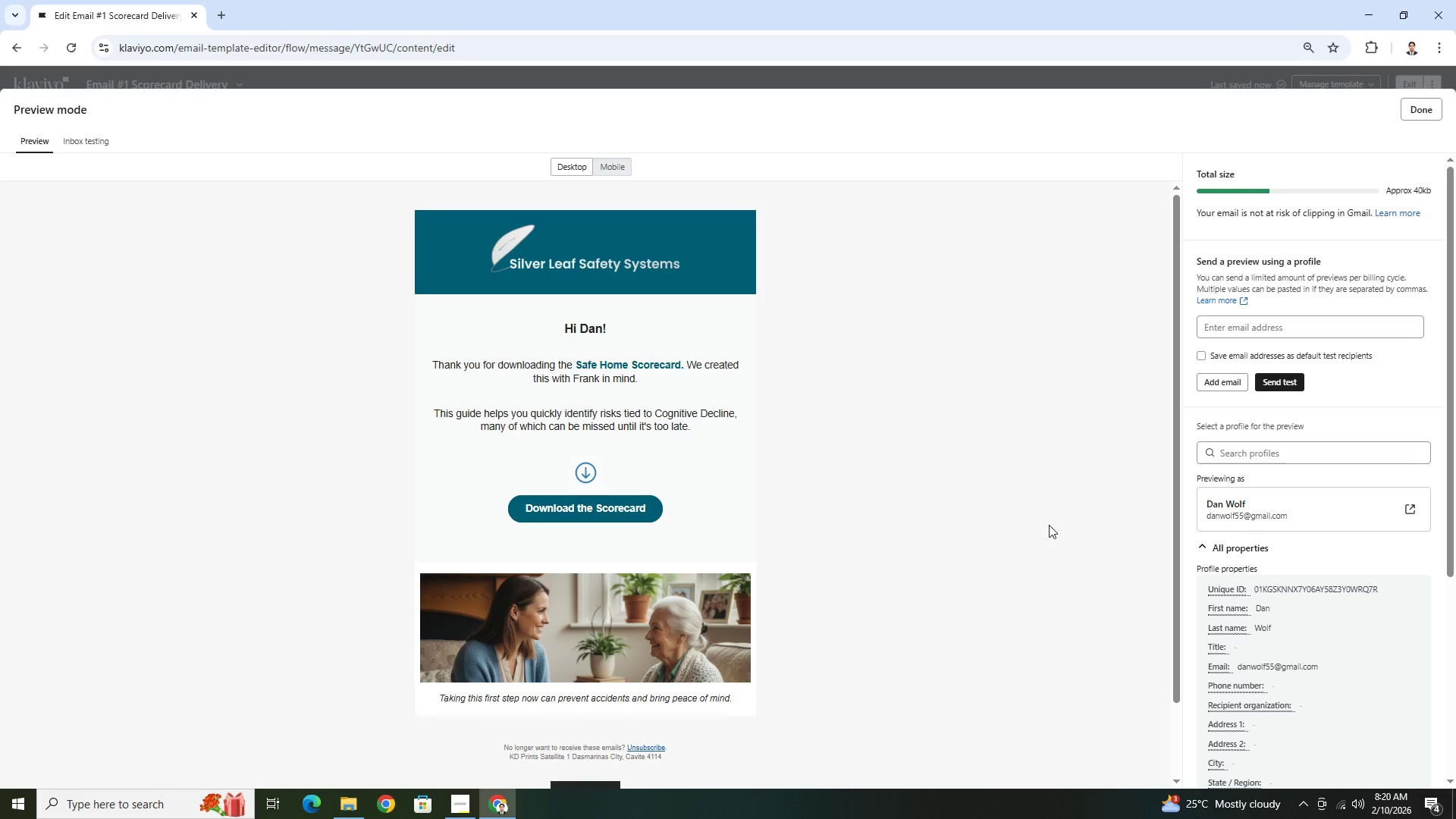 
scroll: coordinate [1012, 519], scroll_direction: down, amount: 1.0
 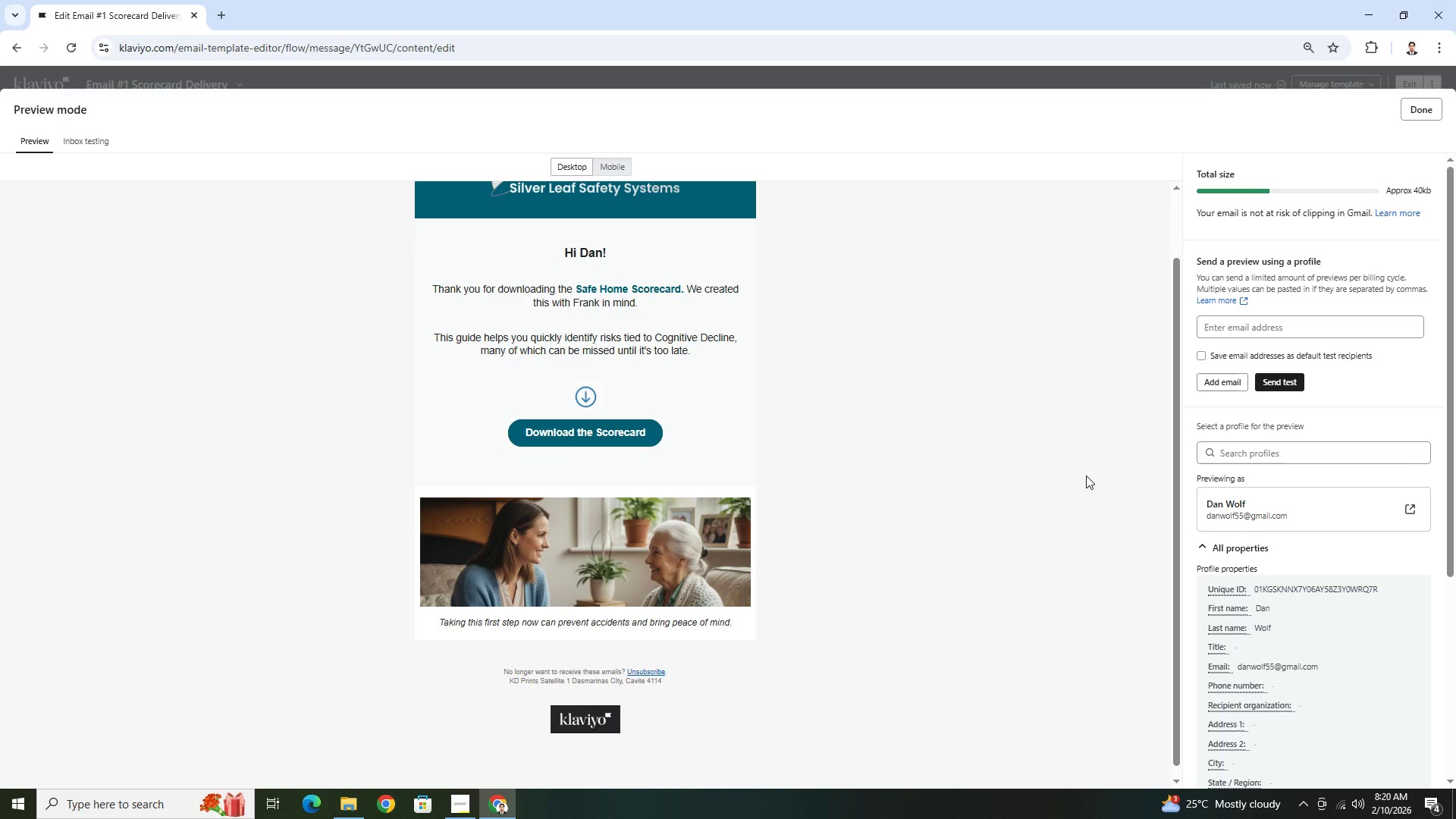 
wait(6.71)
 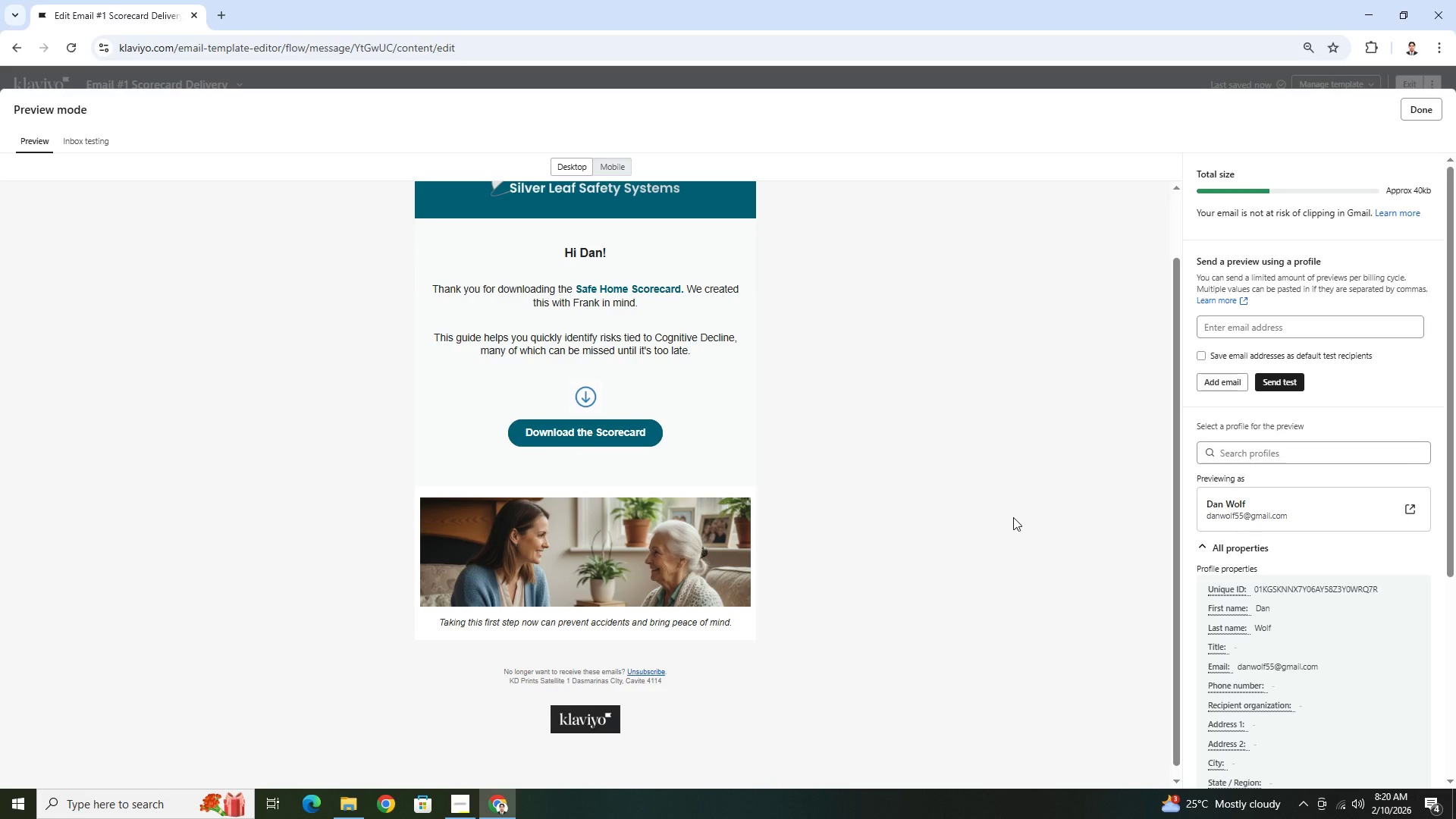 
scroll: coordinate [1086, 475], scroll_direction: none, amount: 0.0
 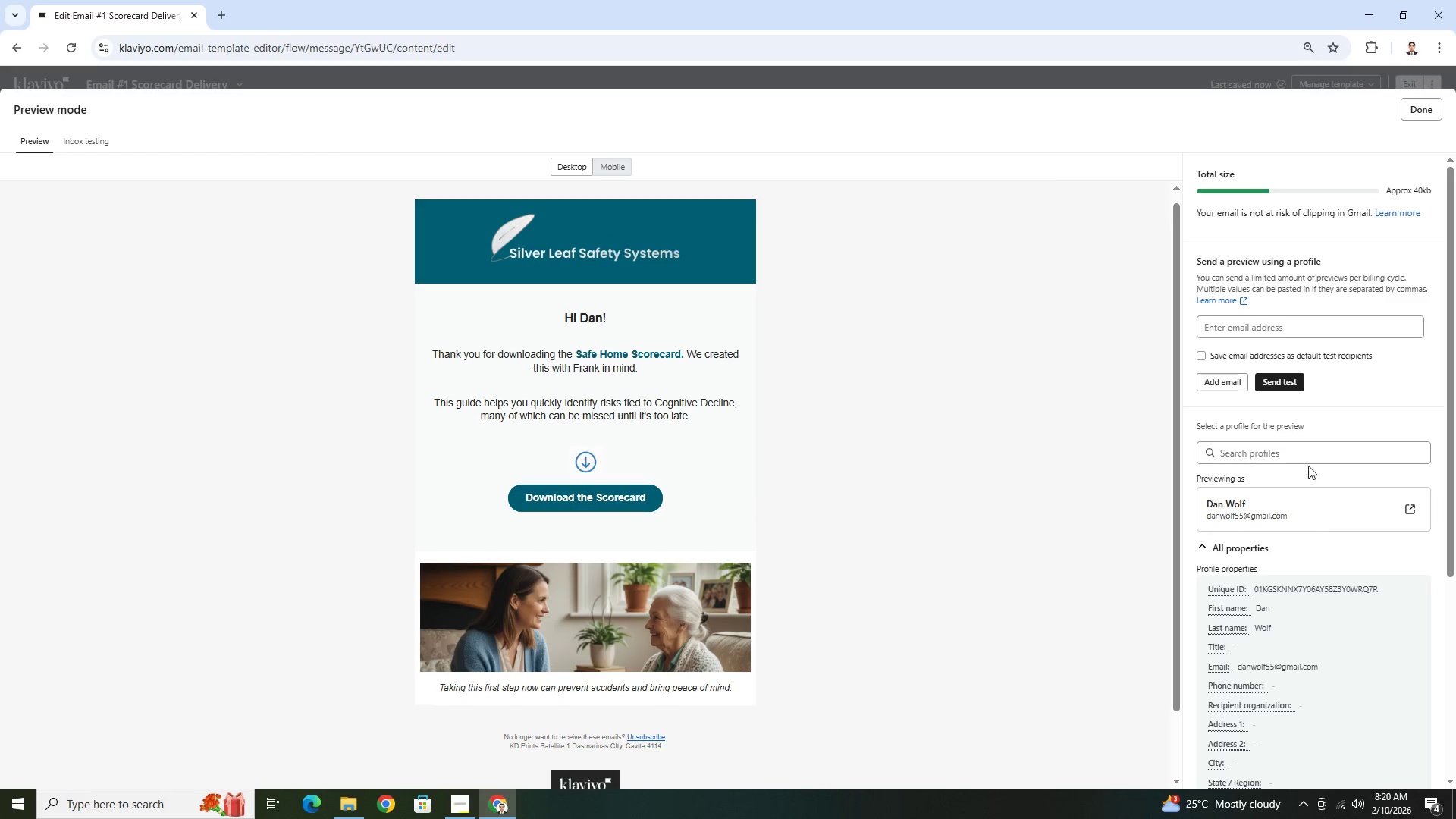 
left_click([1298, 452])
 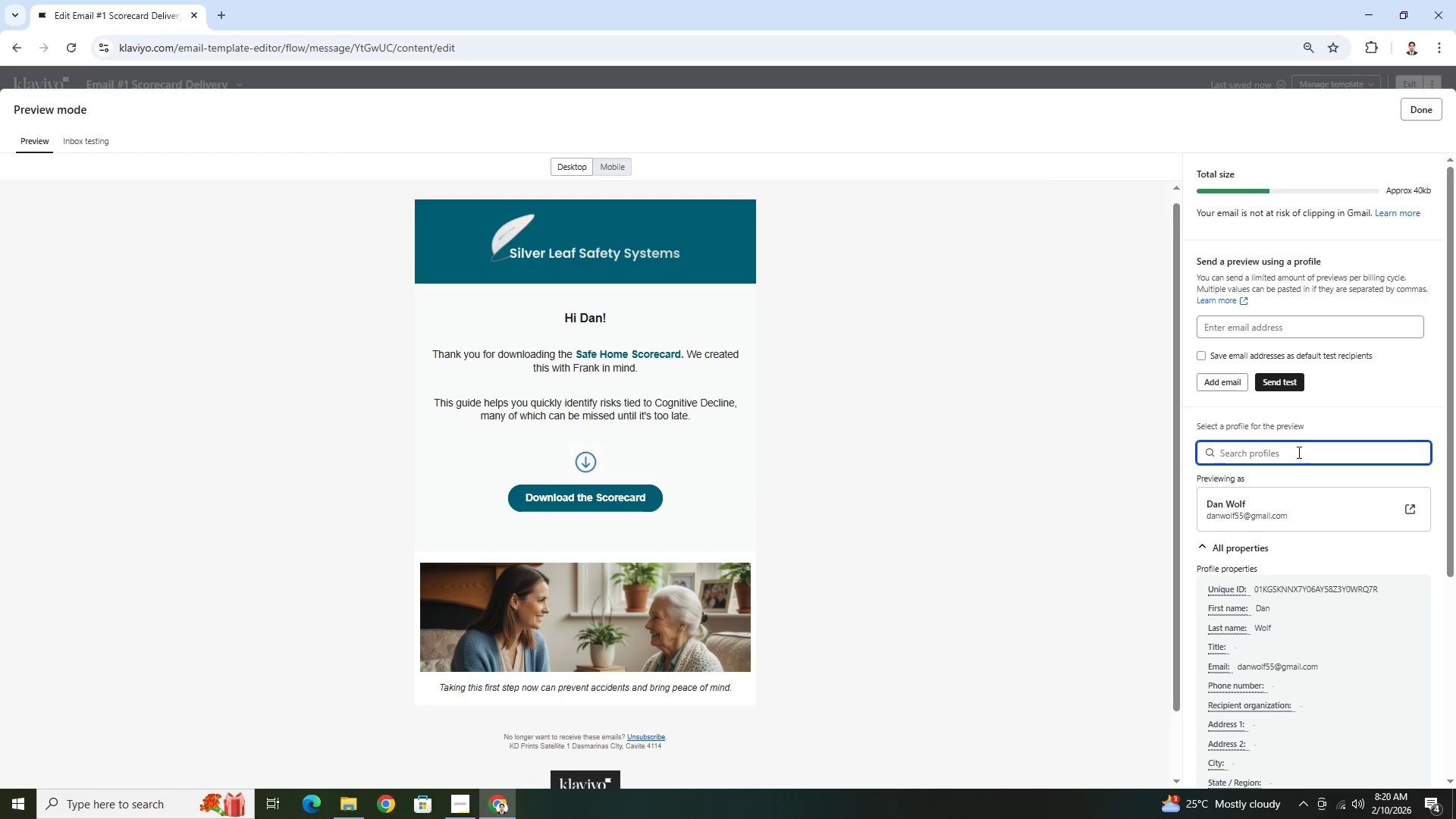 
type(kd)
 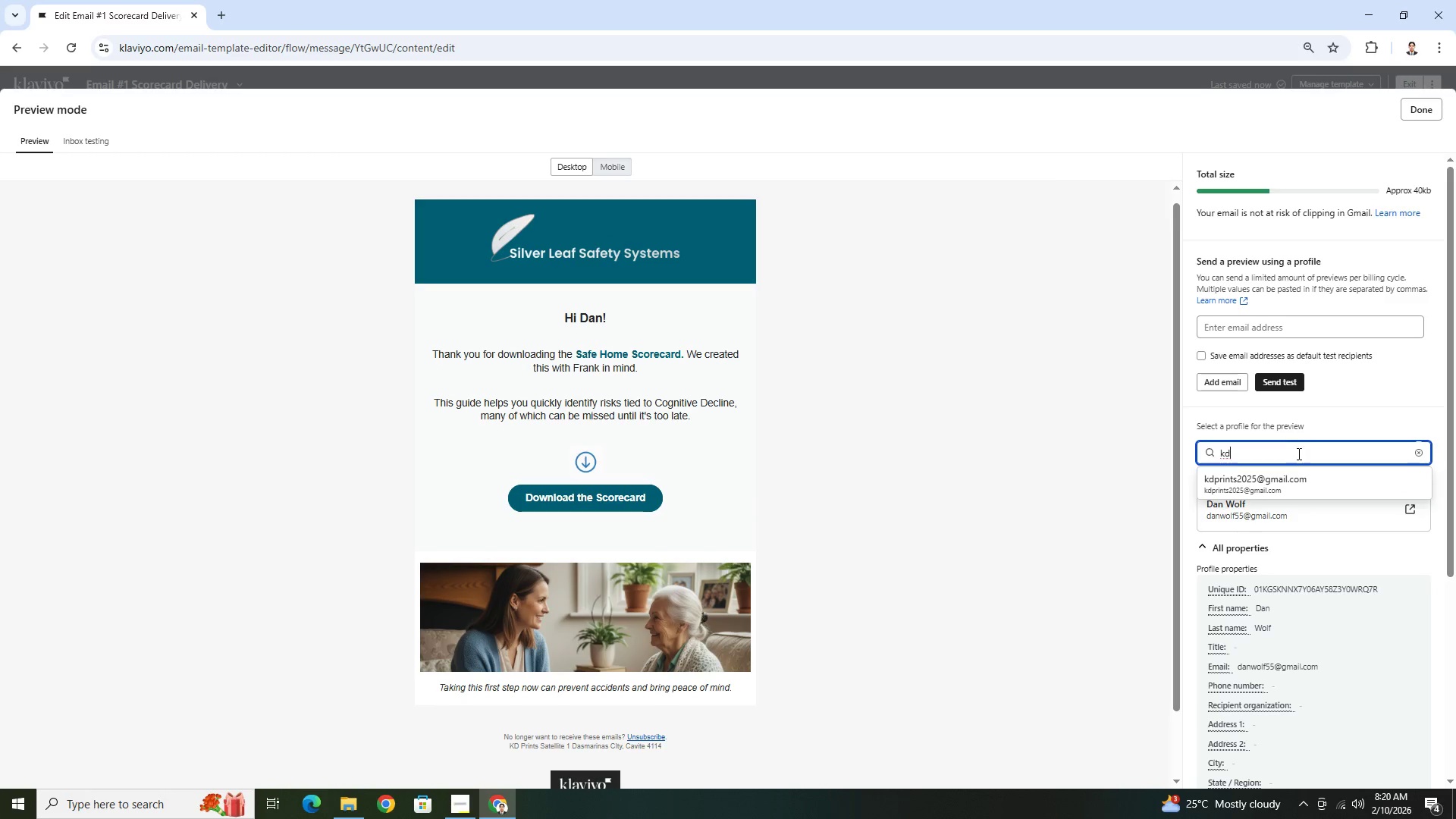 
left_click([1295, 479])
 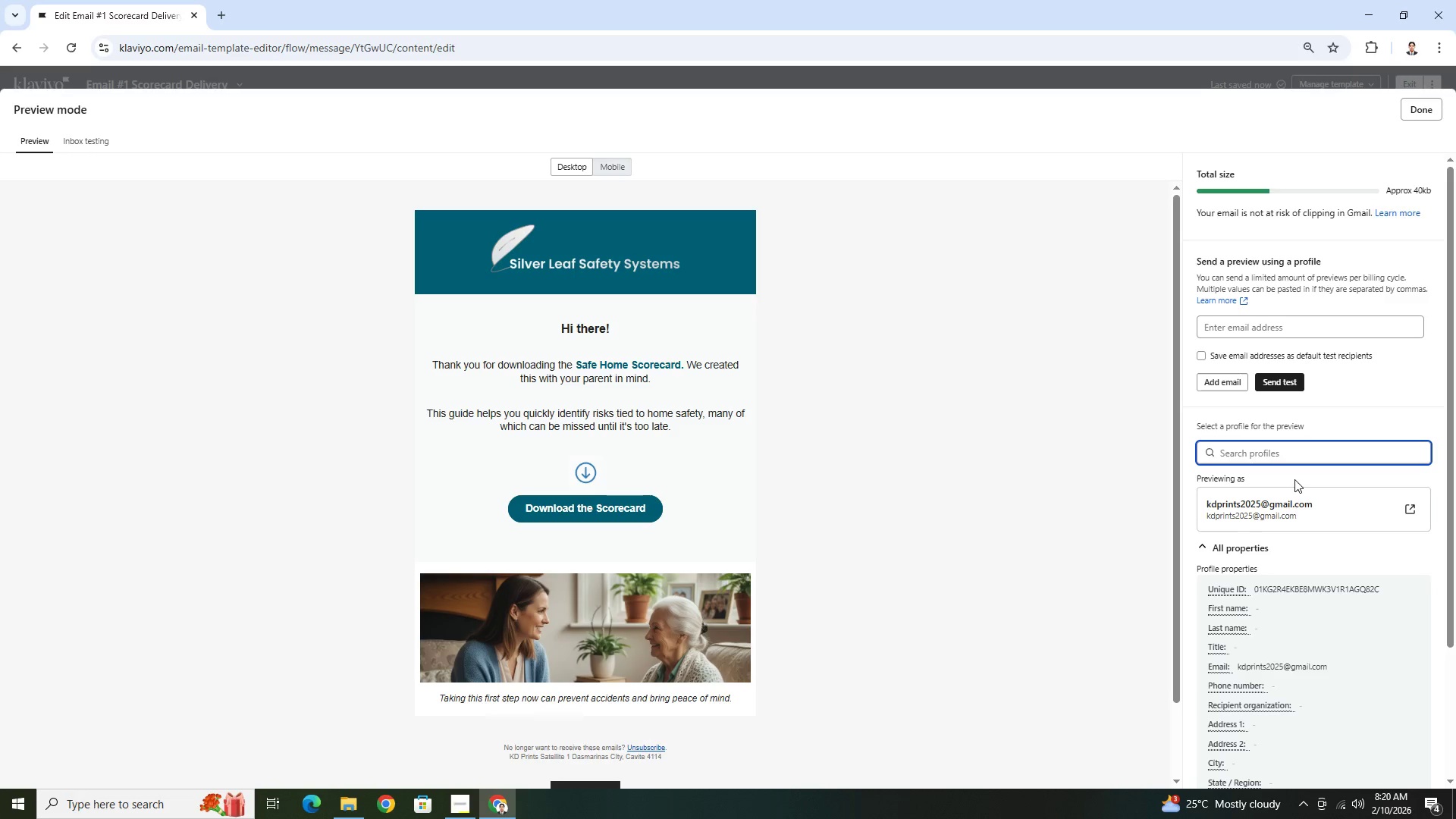 
wait(10.78)
 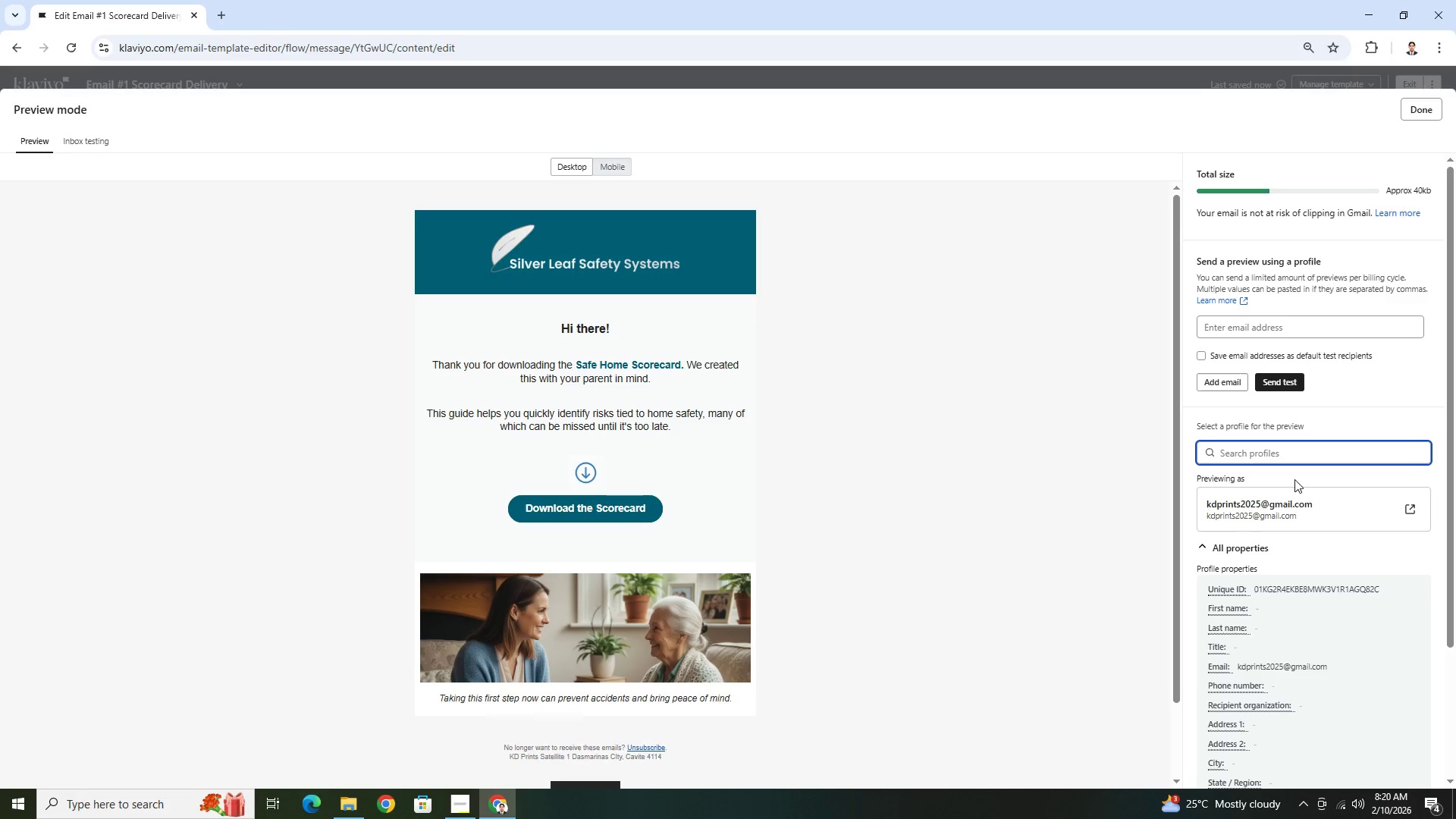 
left_click([1436, 115])
 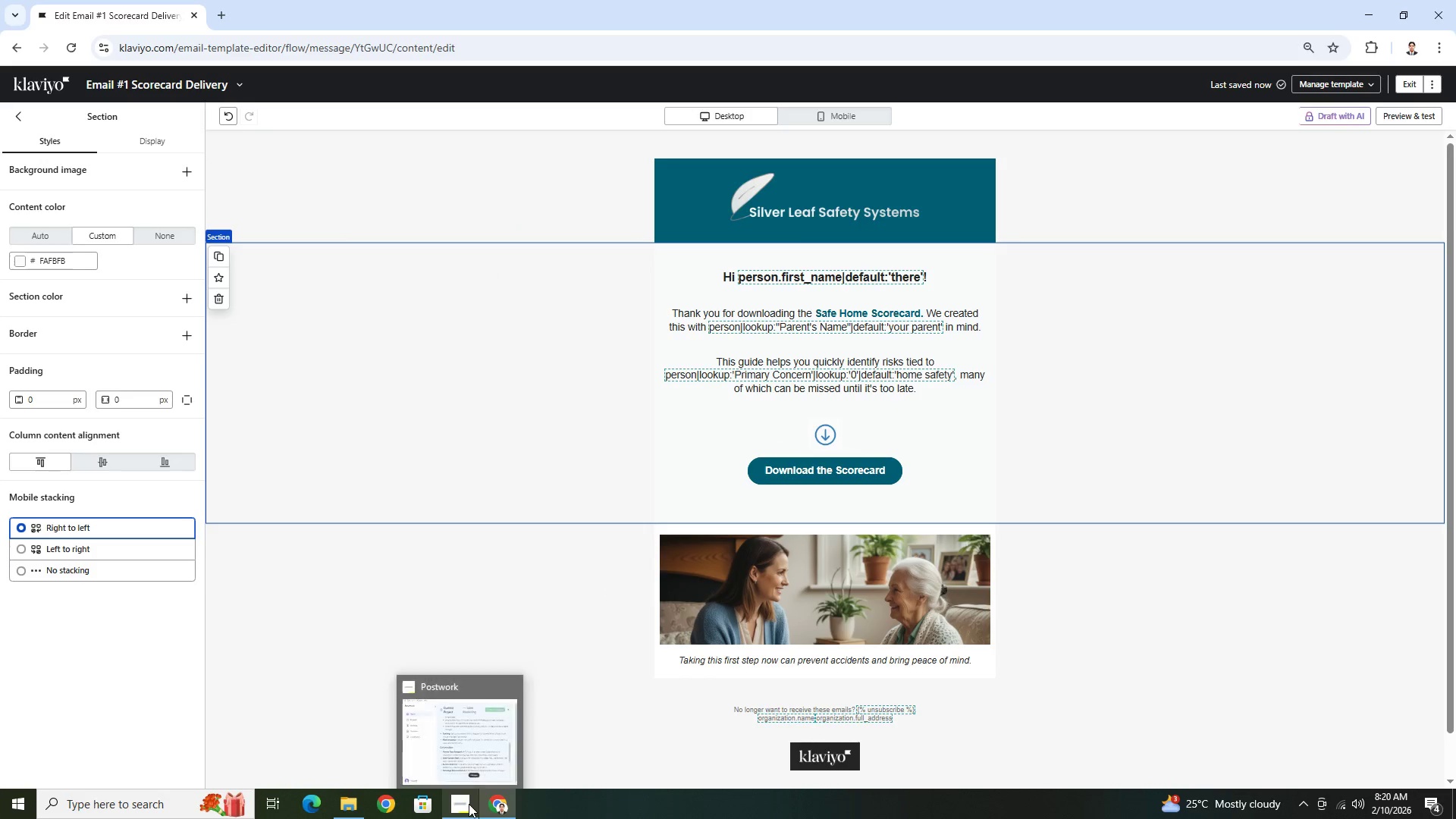 
left_click([469, 804])